 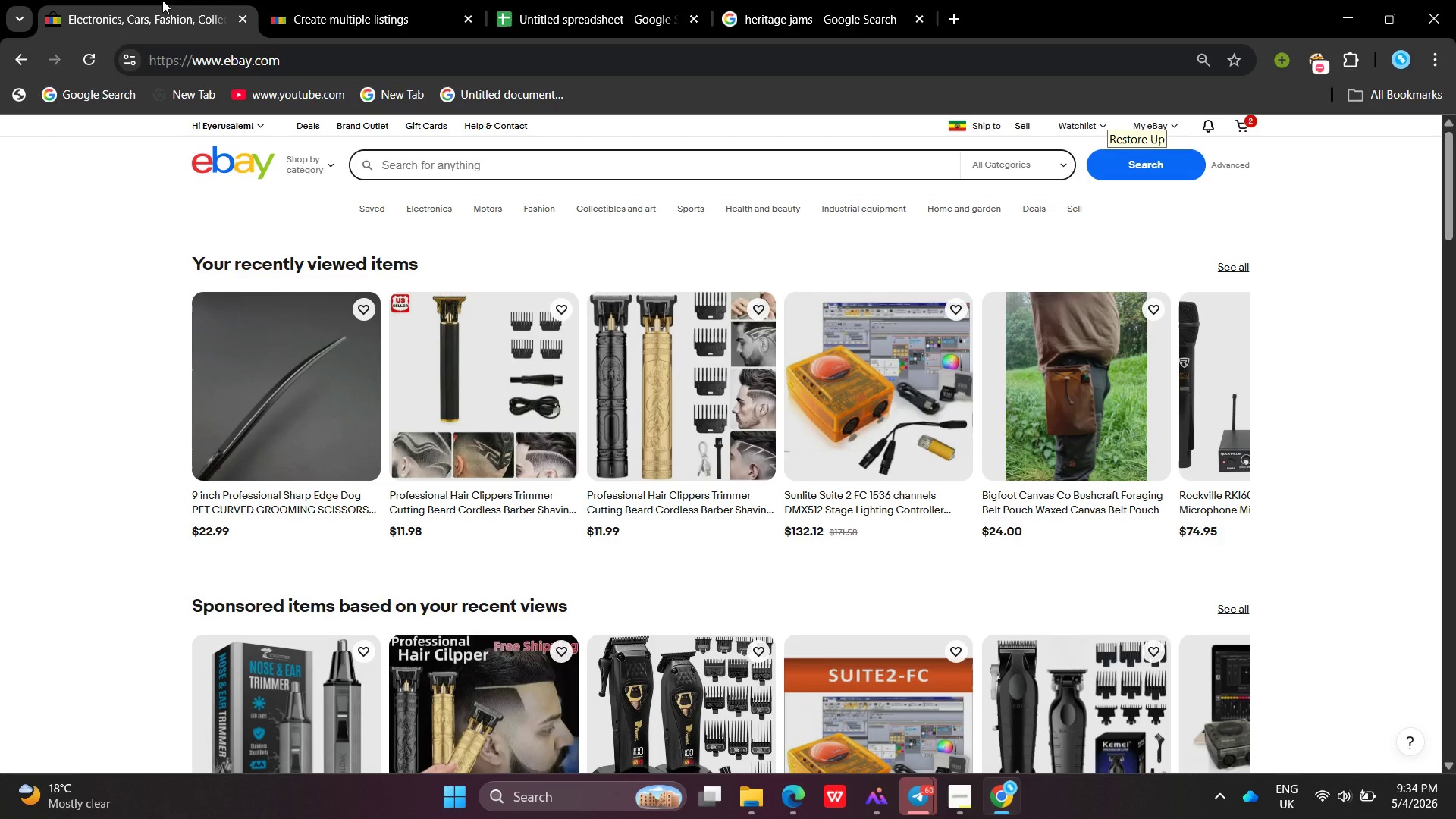 
left_click([613, 0])
 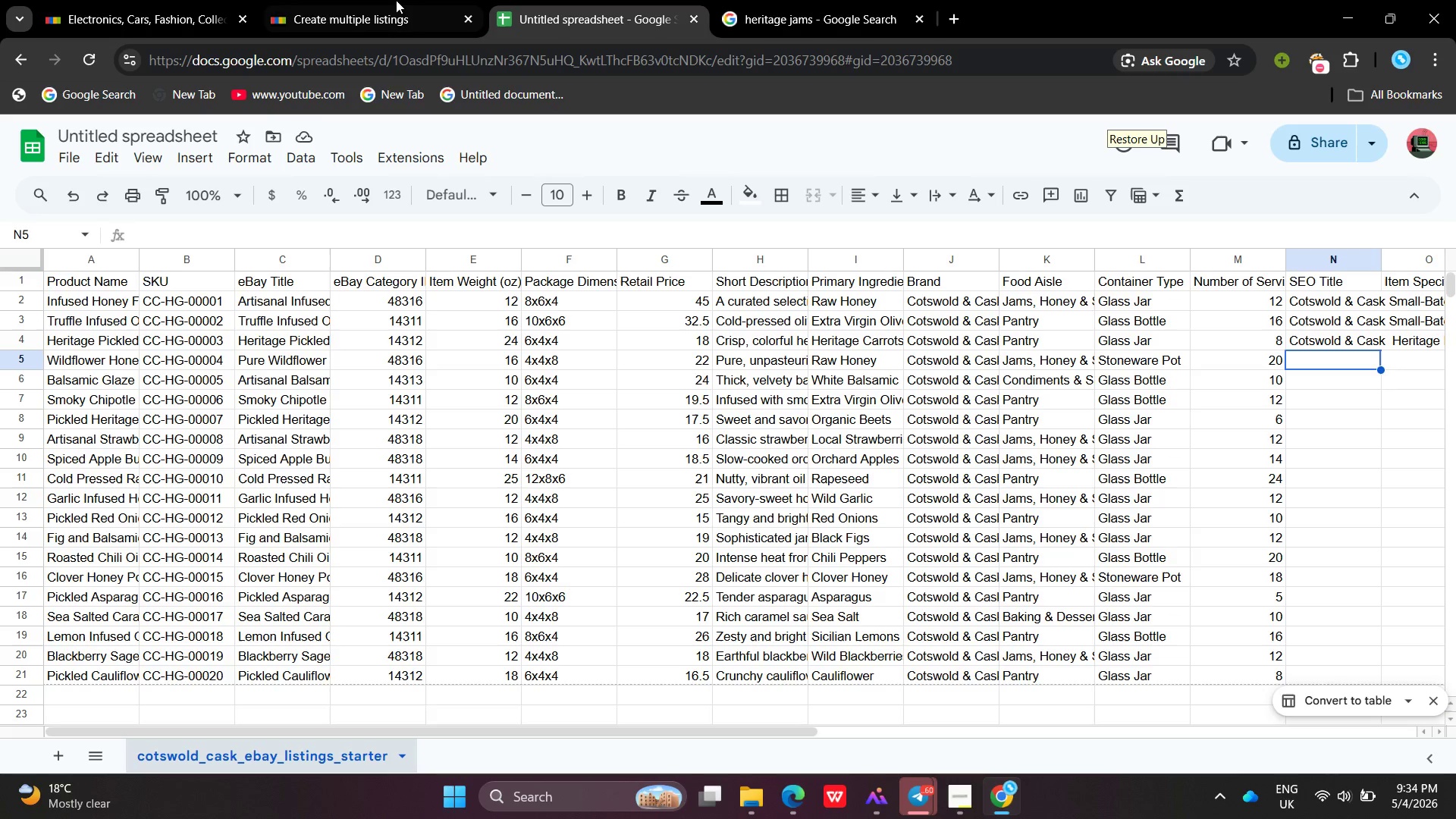 
left_click([396, 0])
 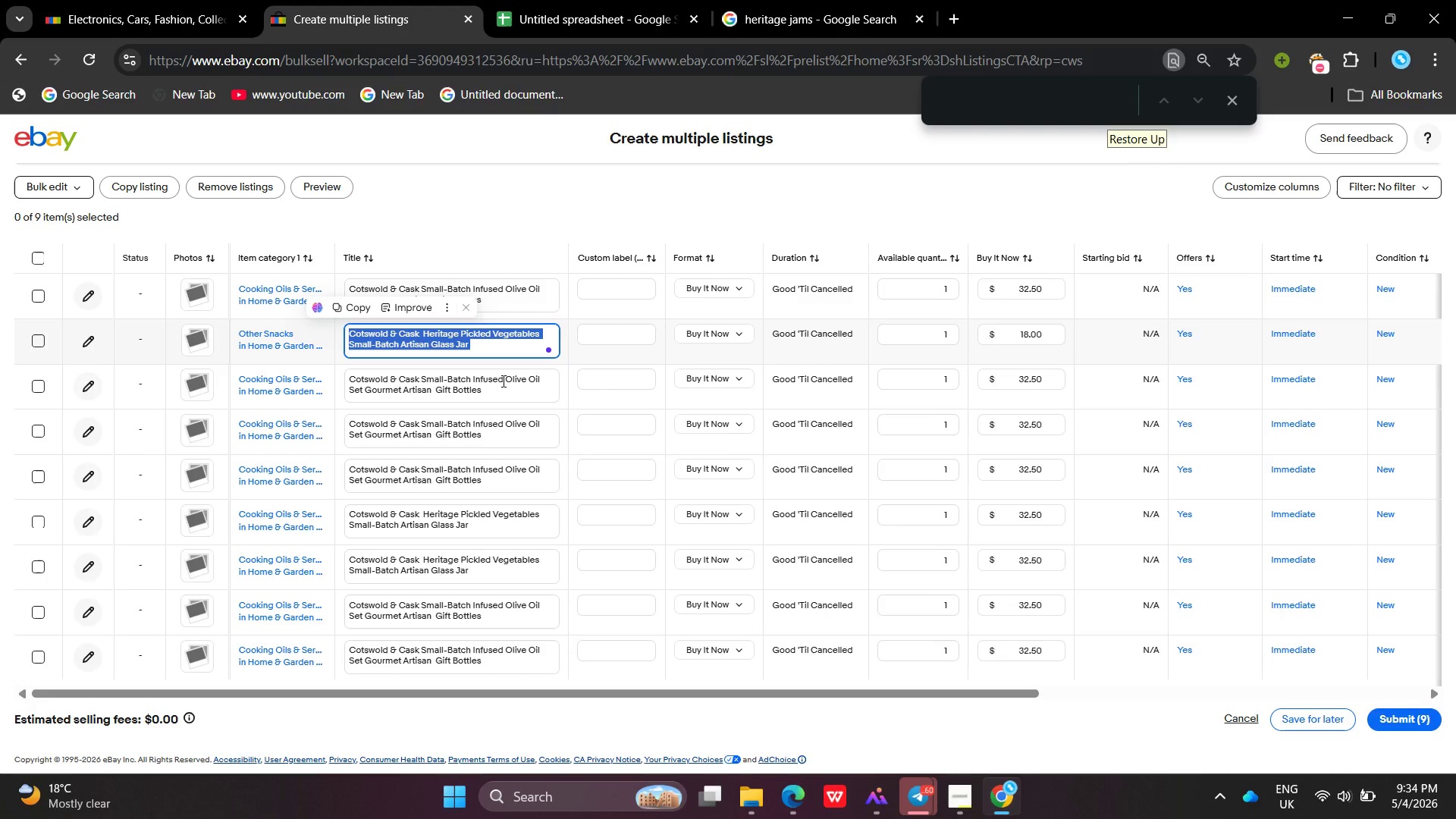 
left_click_drag(start_coordinate=[507, 388], to_coordinate=[308, 362])
 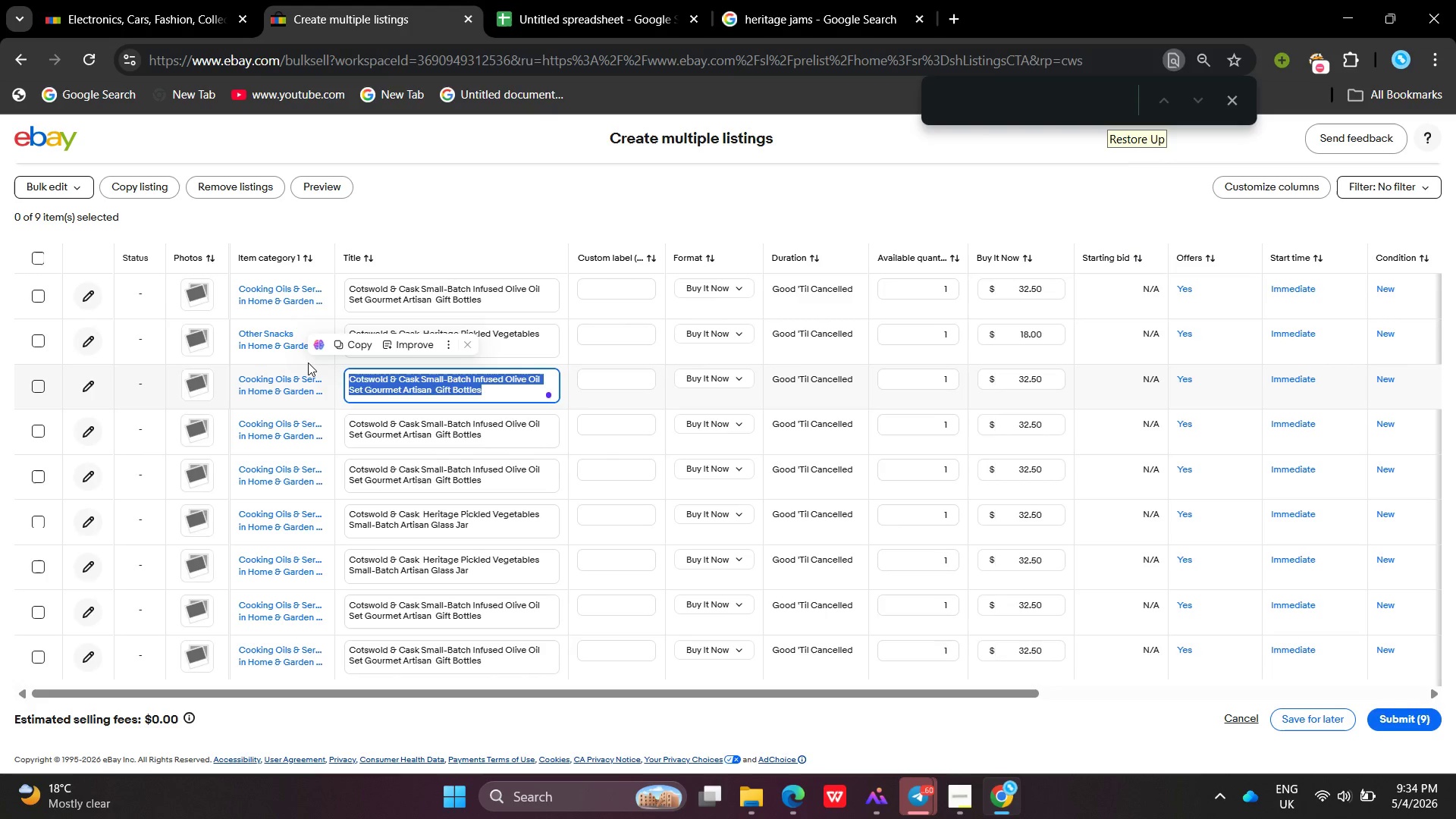 
key(Backspace)
 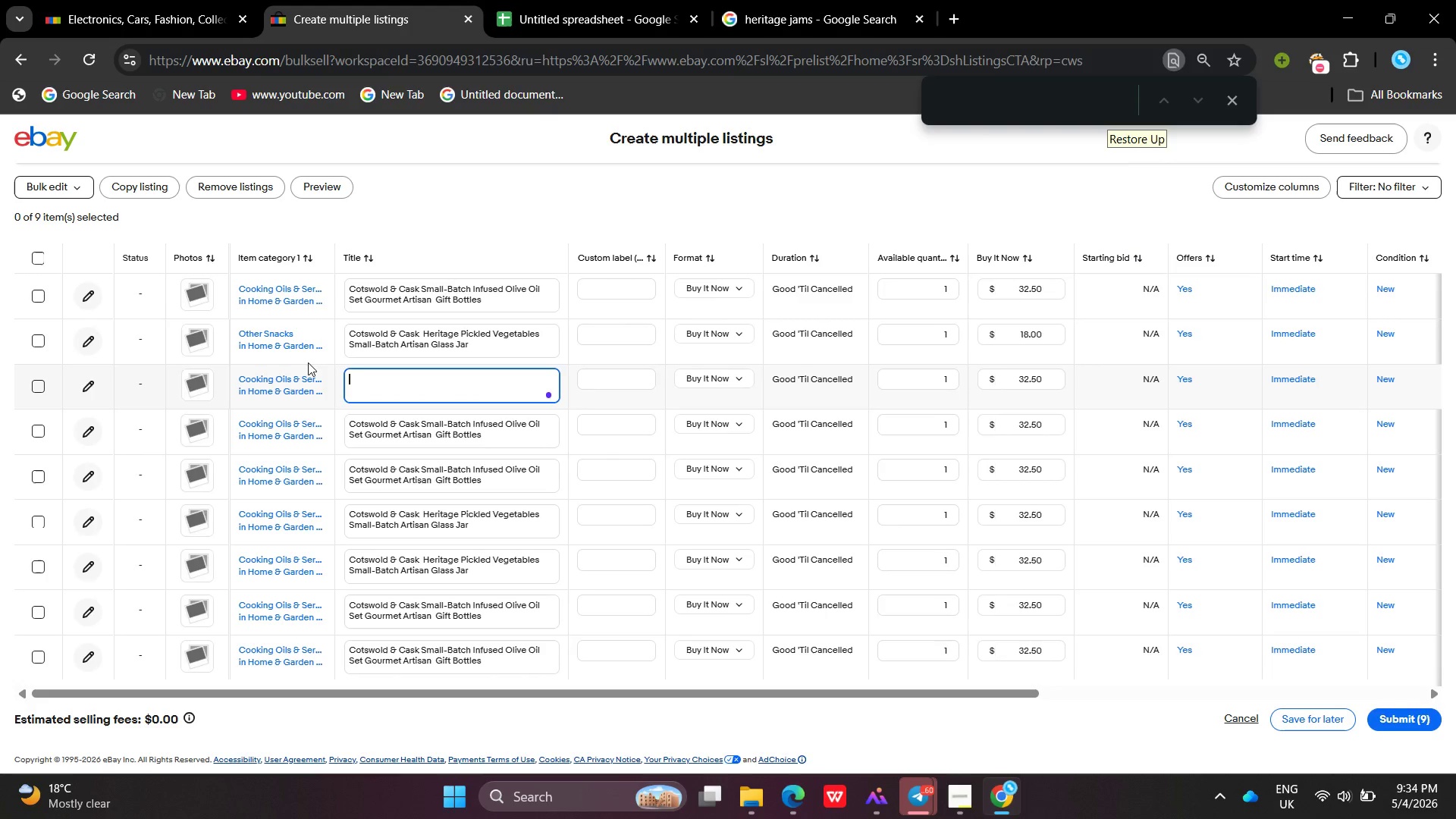 
key(Control+ControlLeft)
 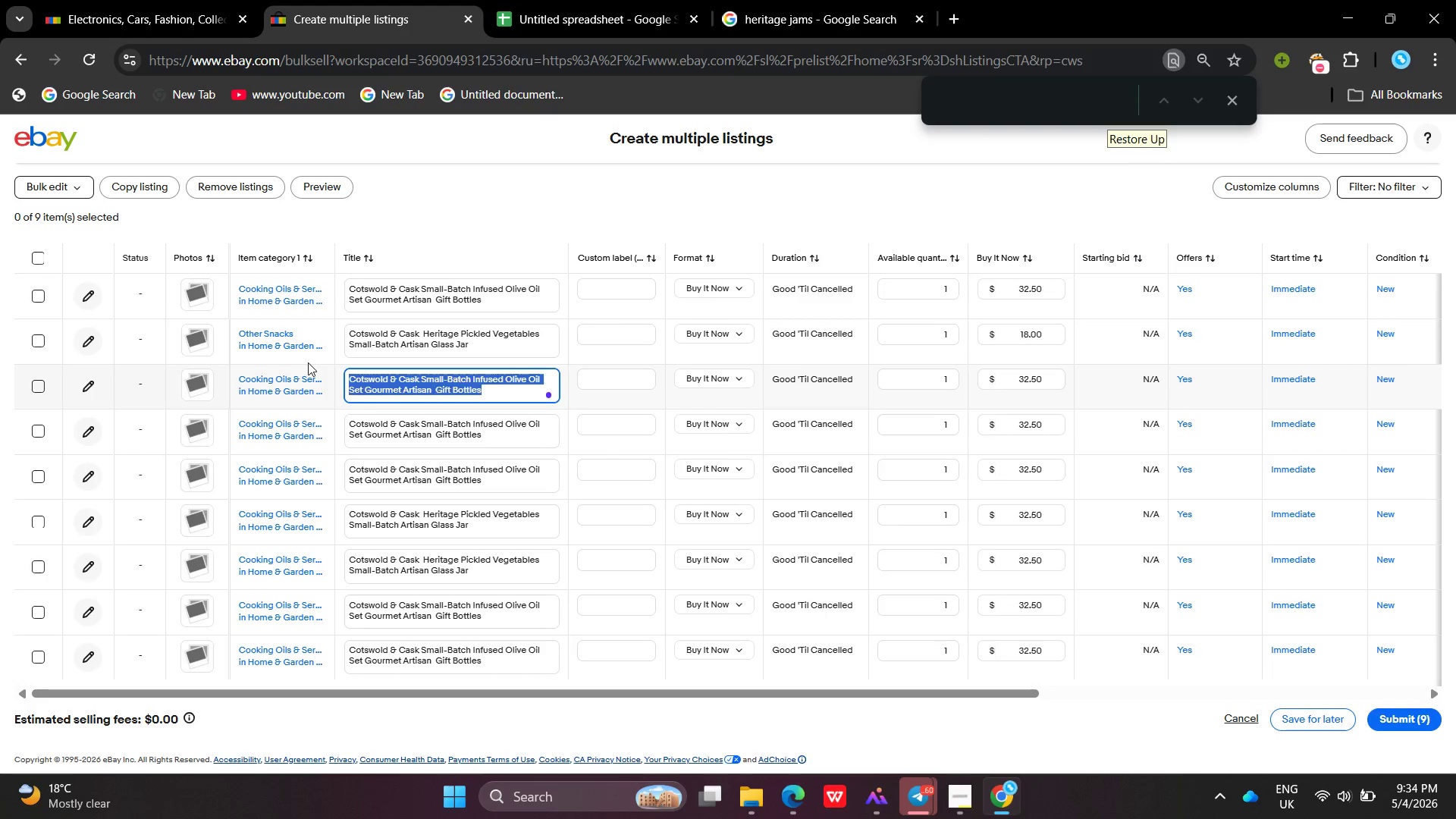 
key(Control+Z)
 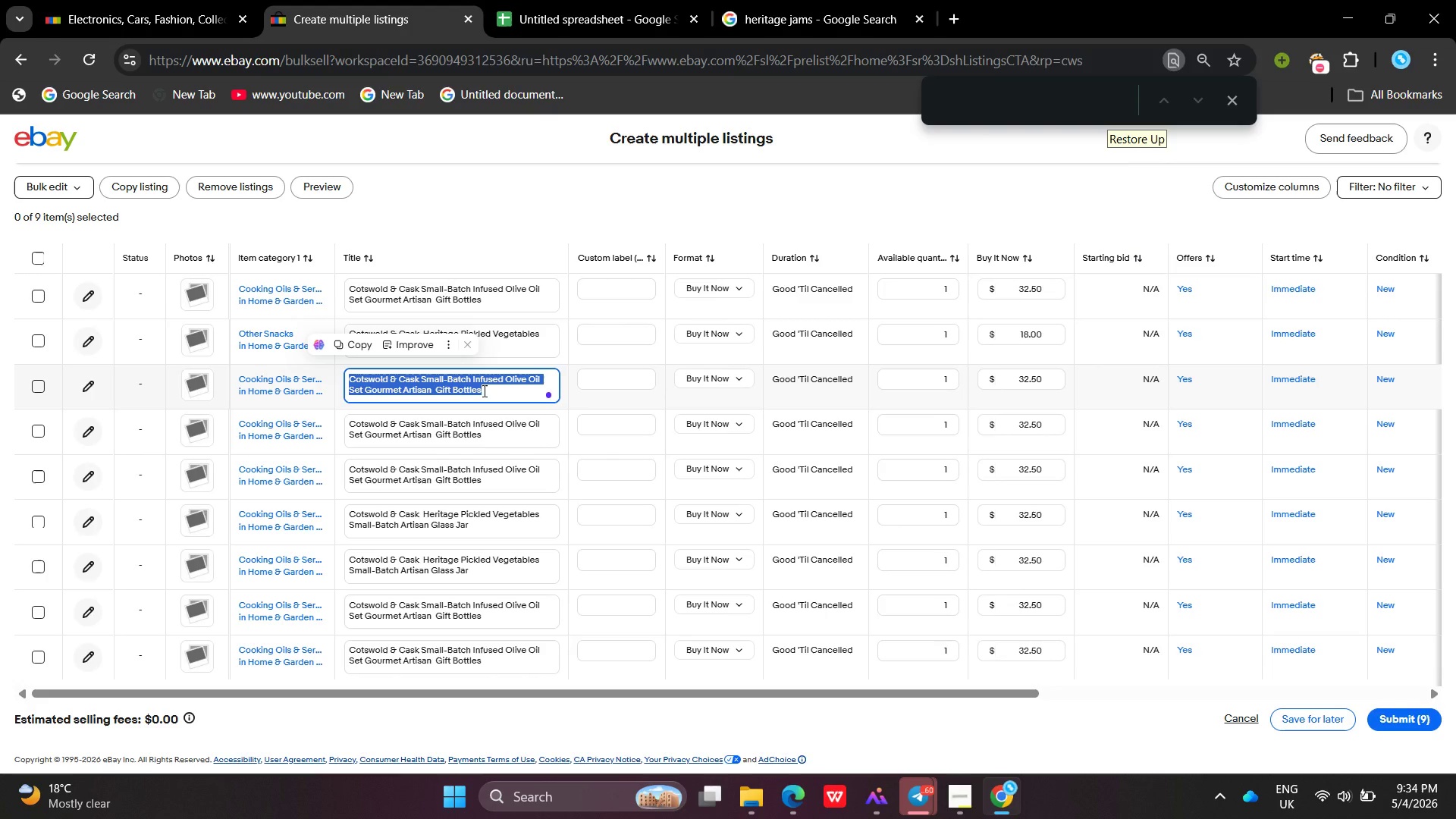 
left_click([493, 394])
 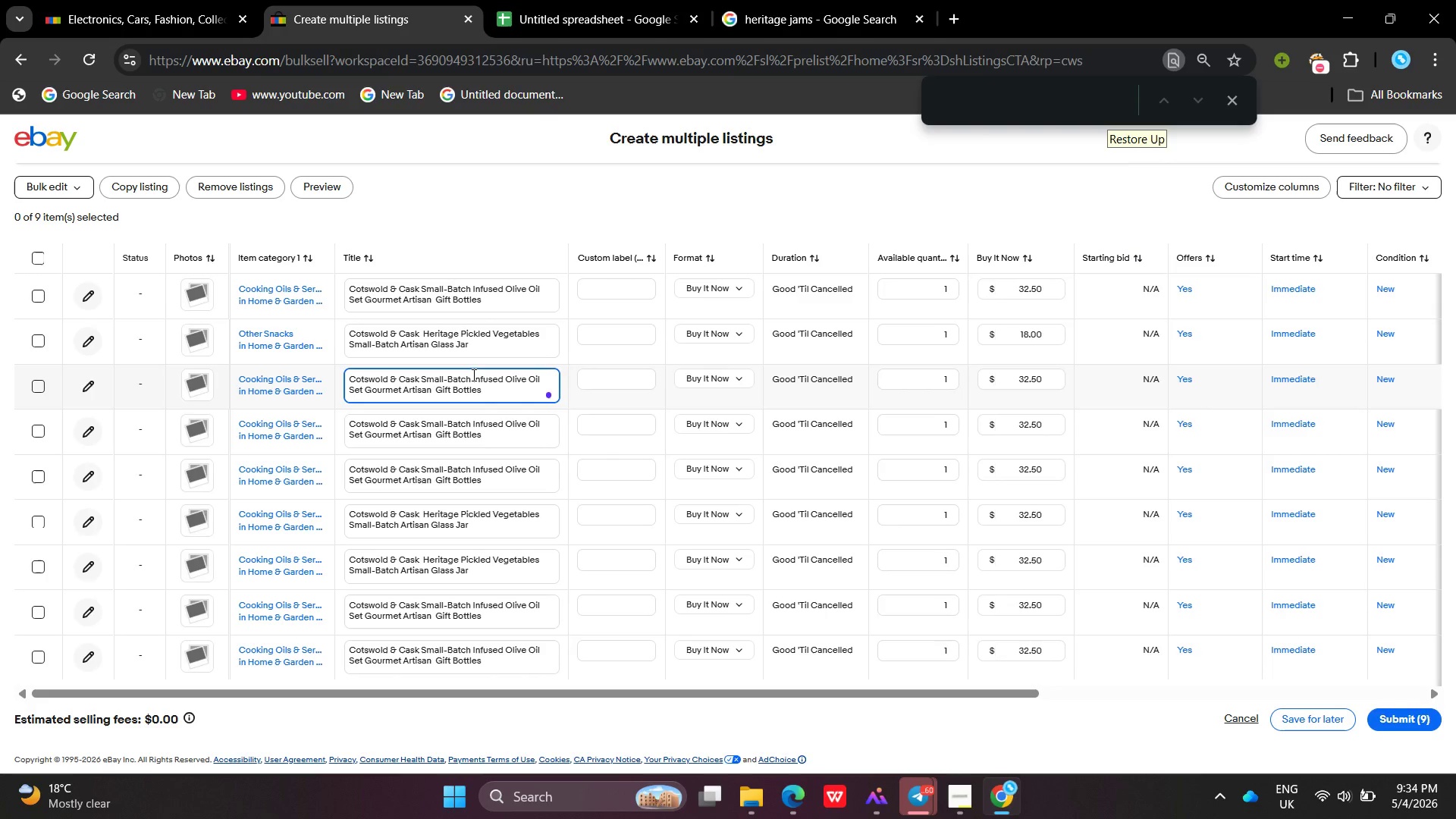 
left_click_drag(start_coordinate=[472, 375], to_coordinate=[506, 397])
 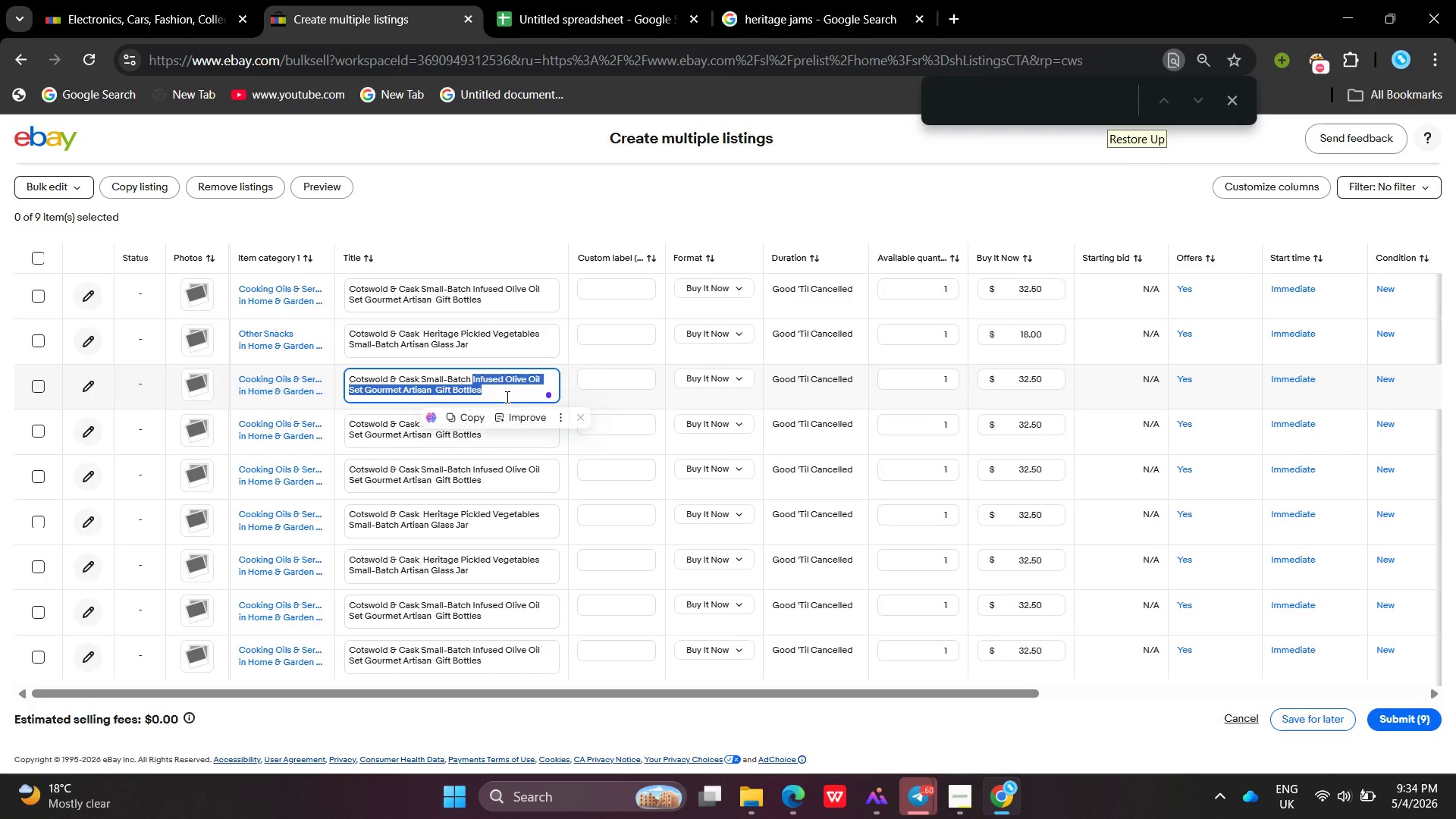 
key(Backspace)
 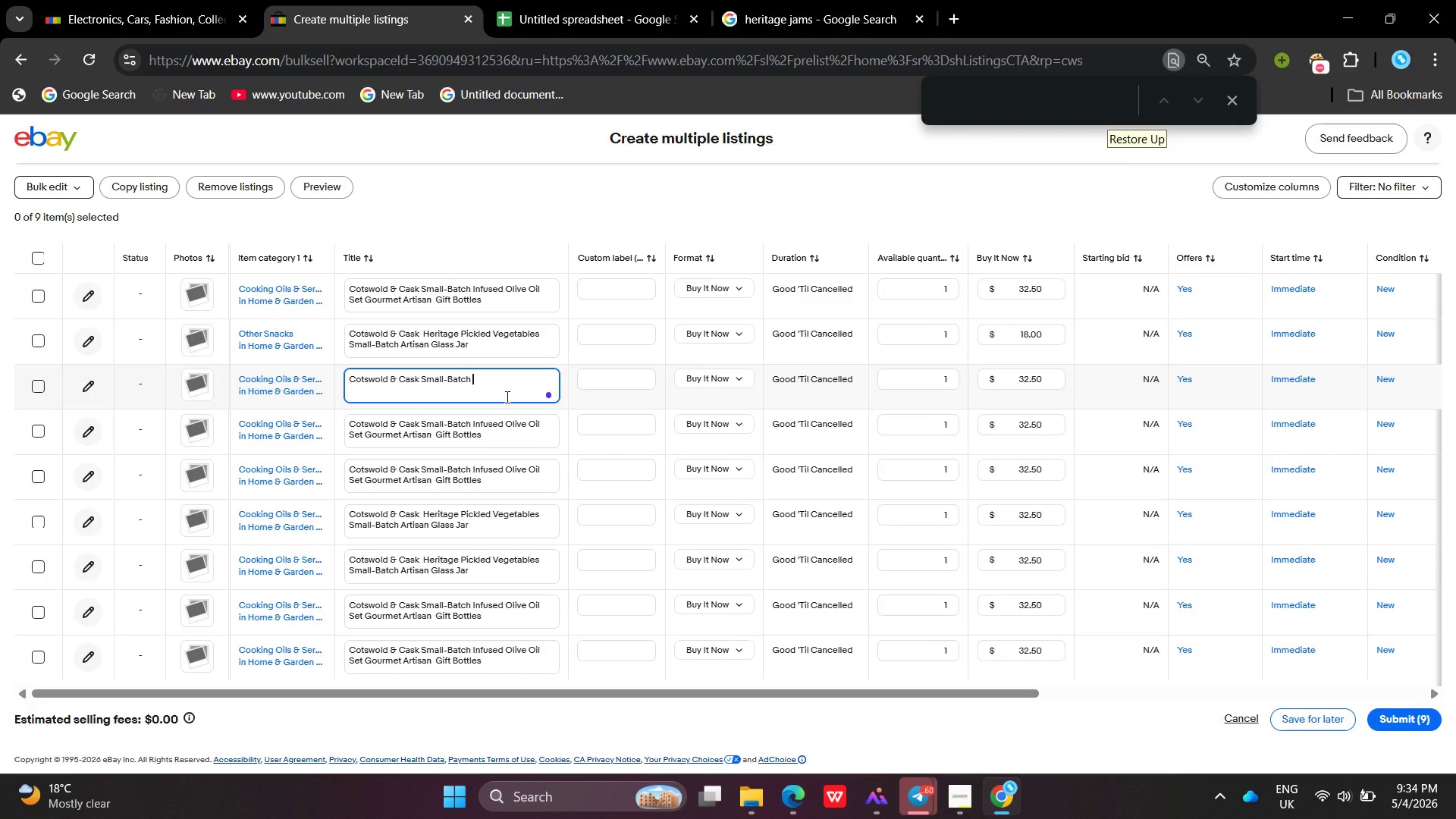 
key(Shift+ShiftLeft)
 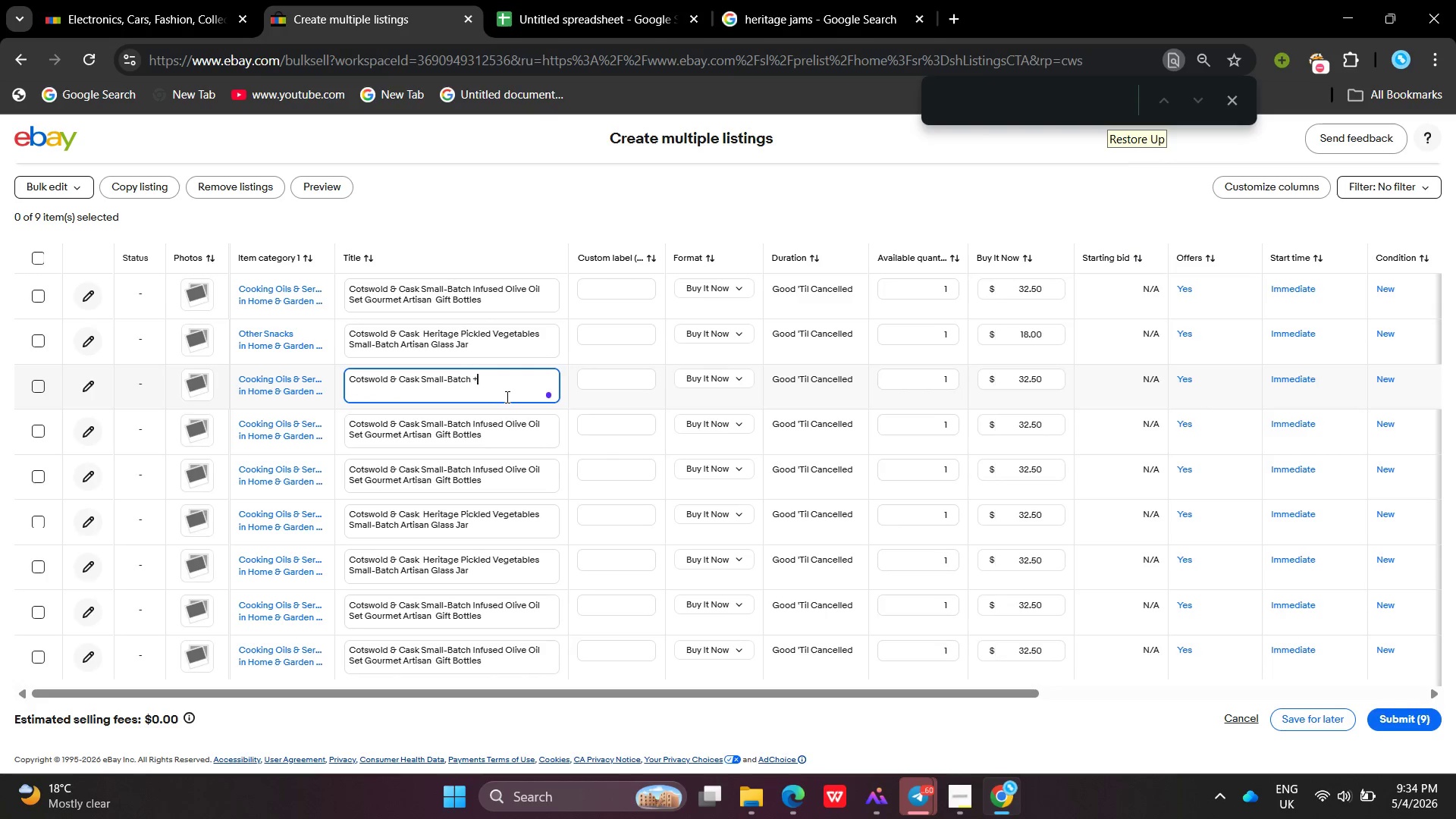 
key(Shift+Equal)
 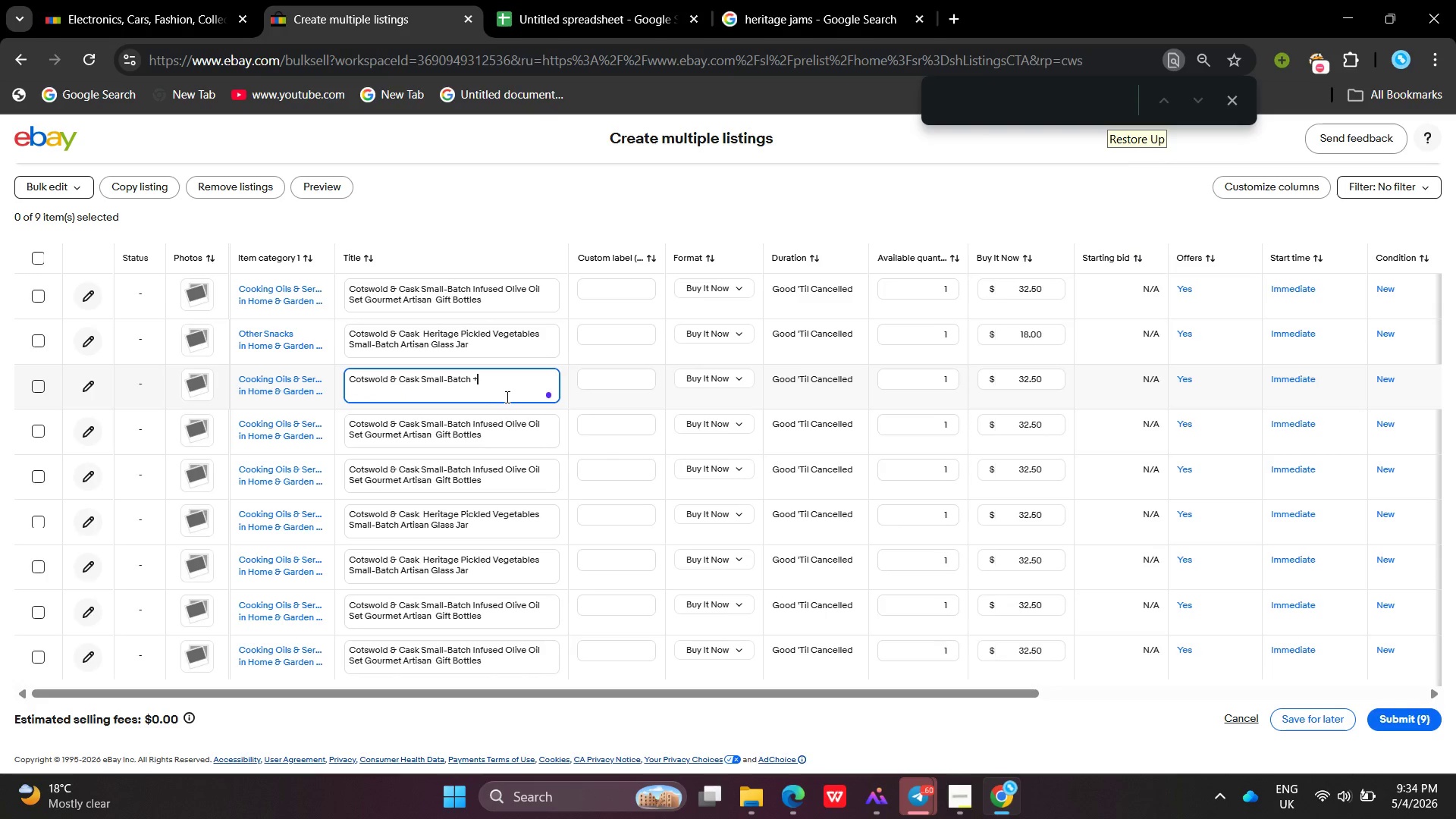 
key(Backspace)
 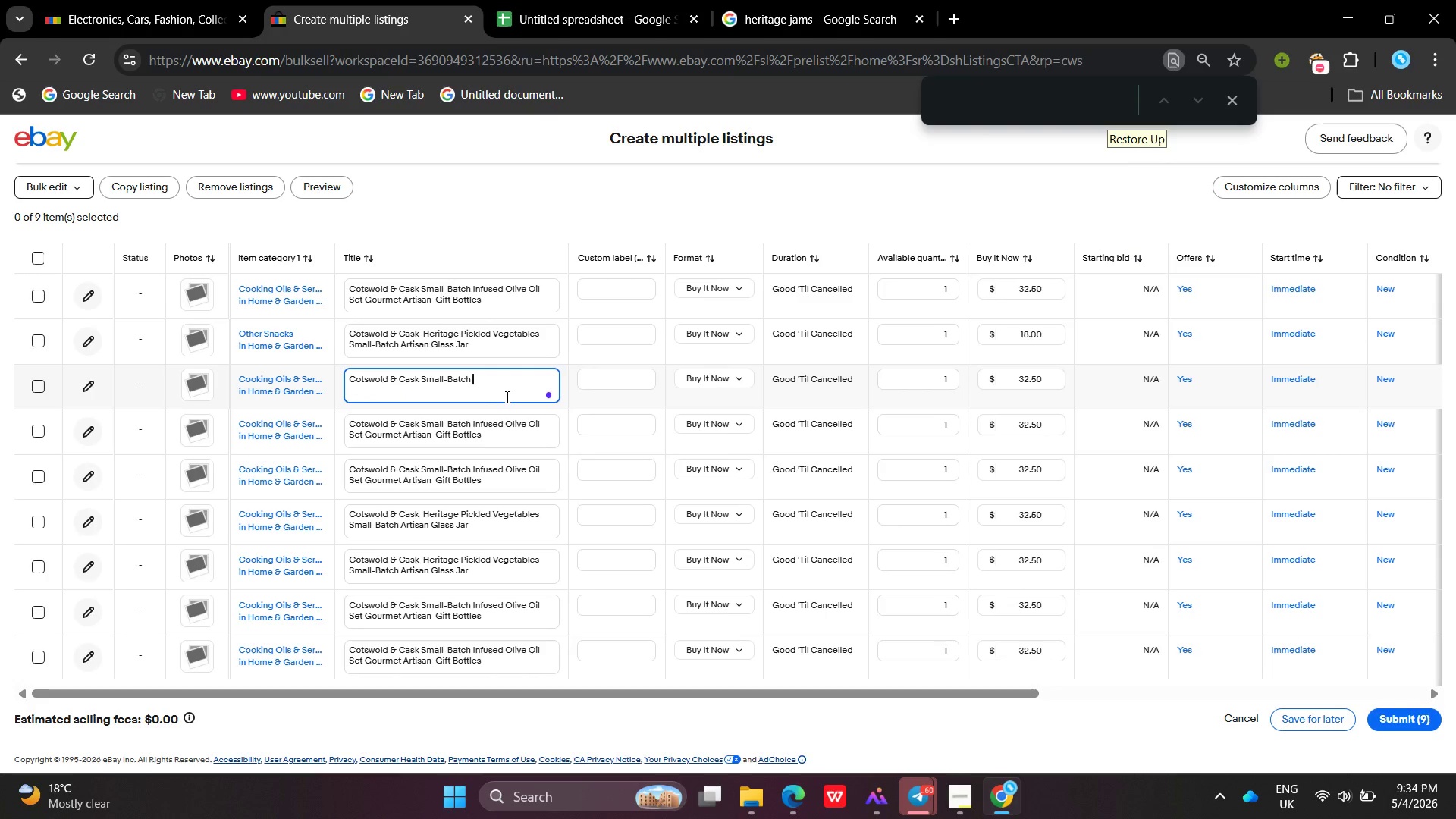 
key(Control+Equal)
 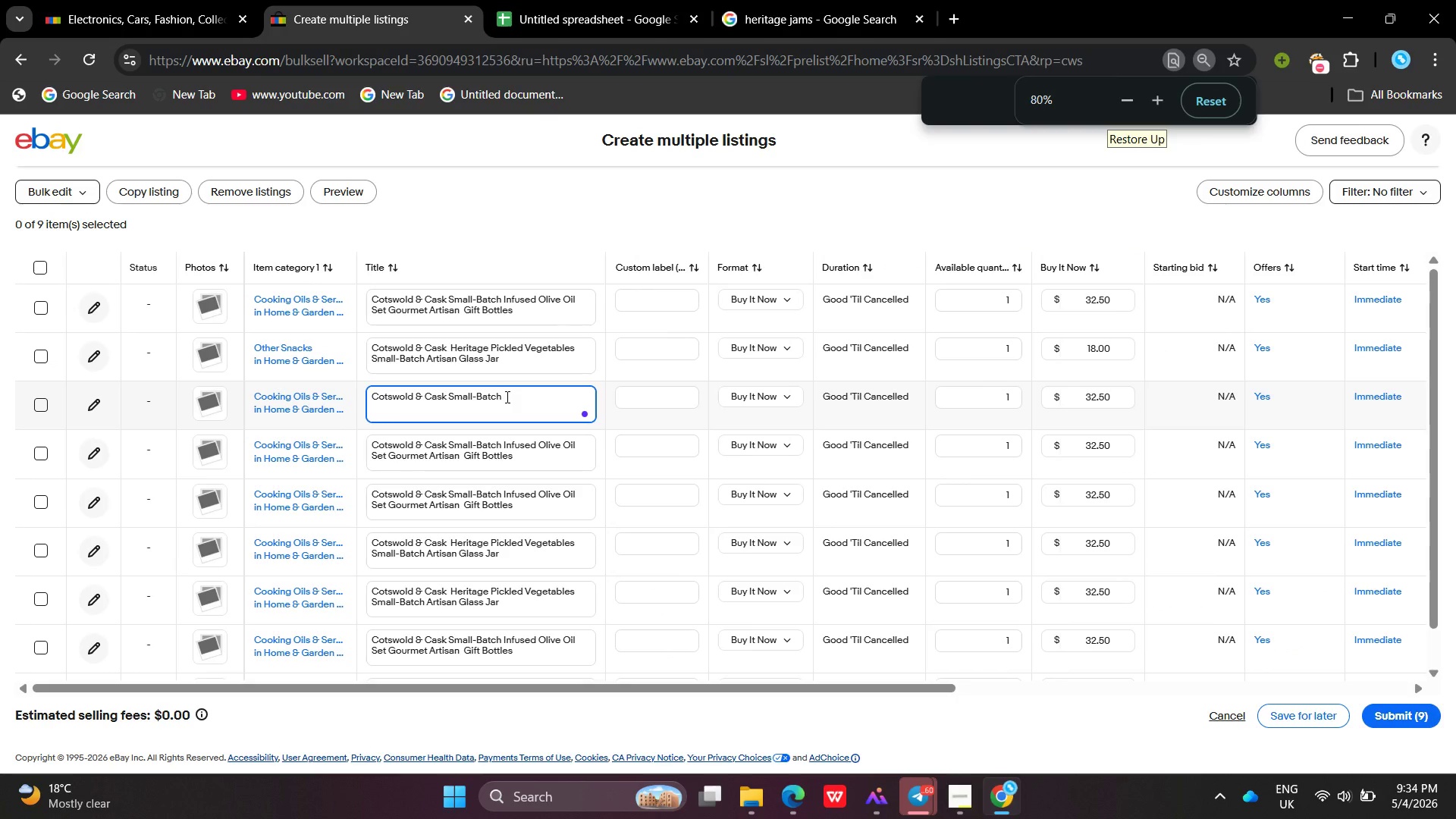 
left_click([506, 397])
 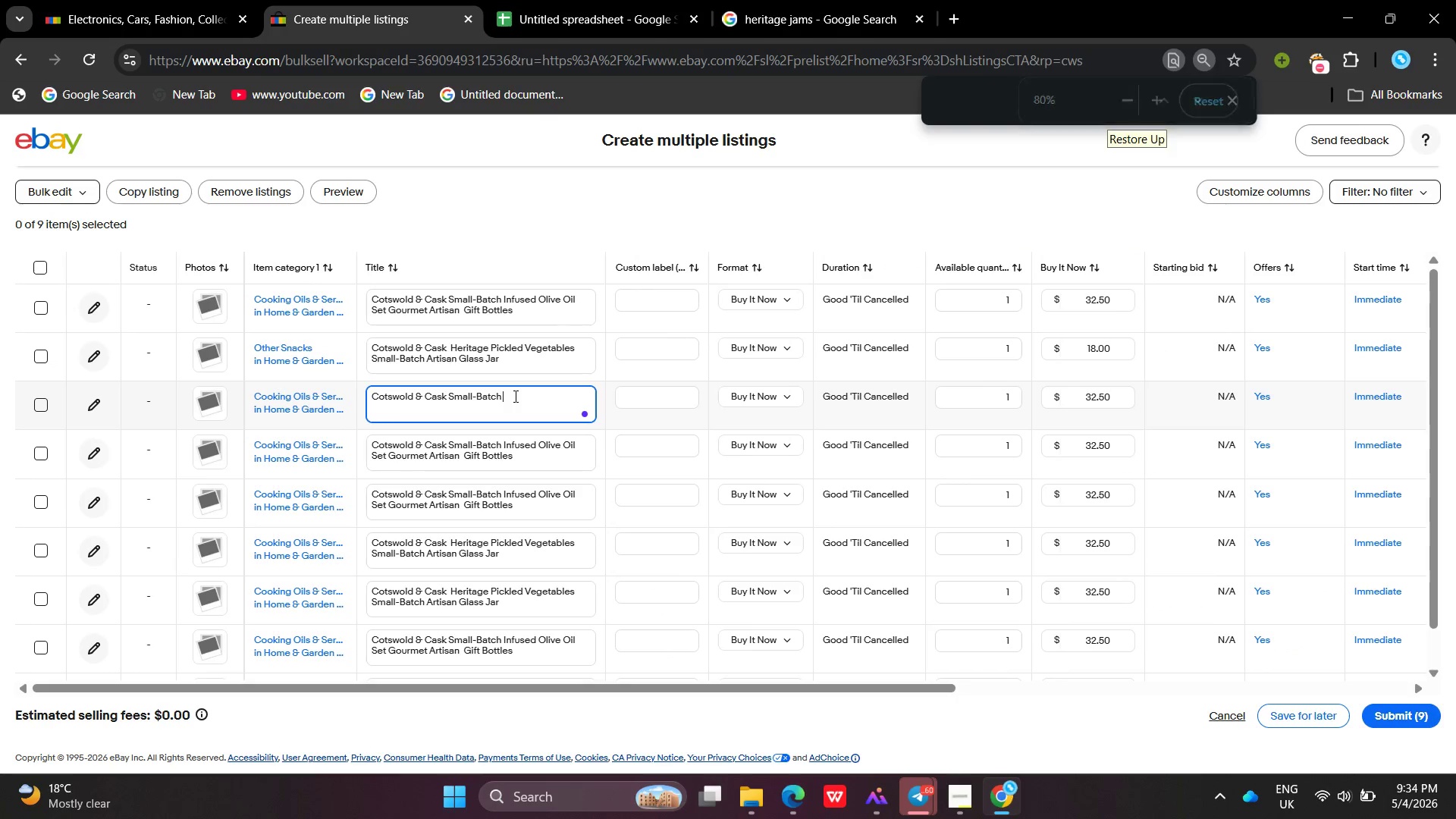 
left_click([514, 396])
 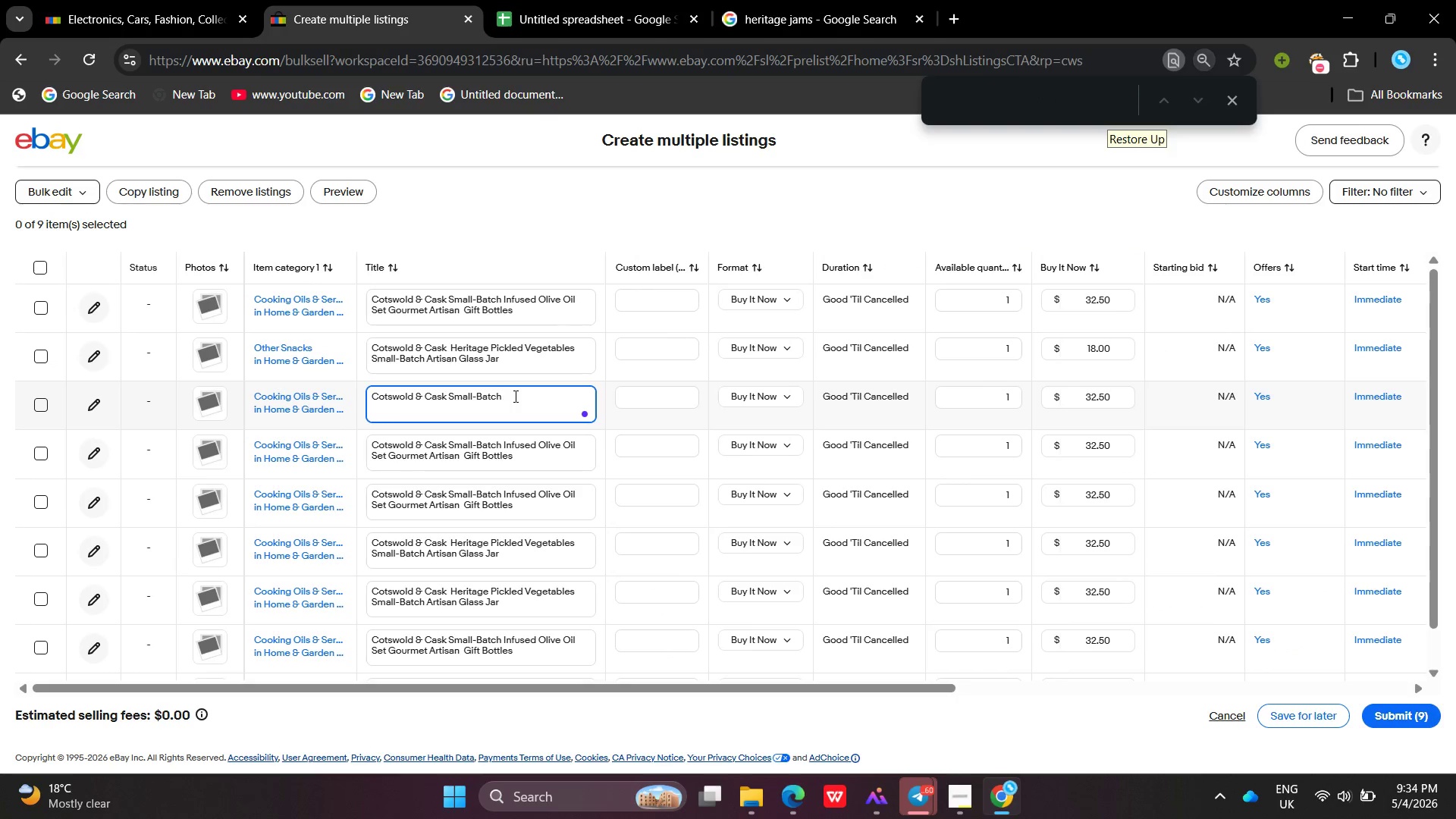 
type( Fruiu)
key(Backspace)
type(t )
 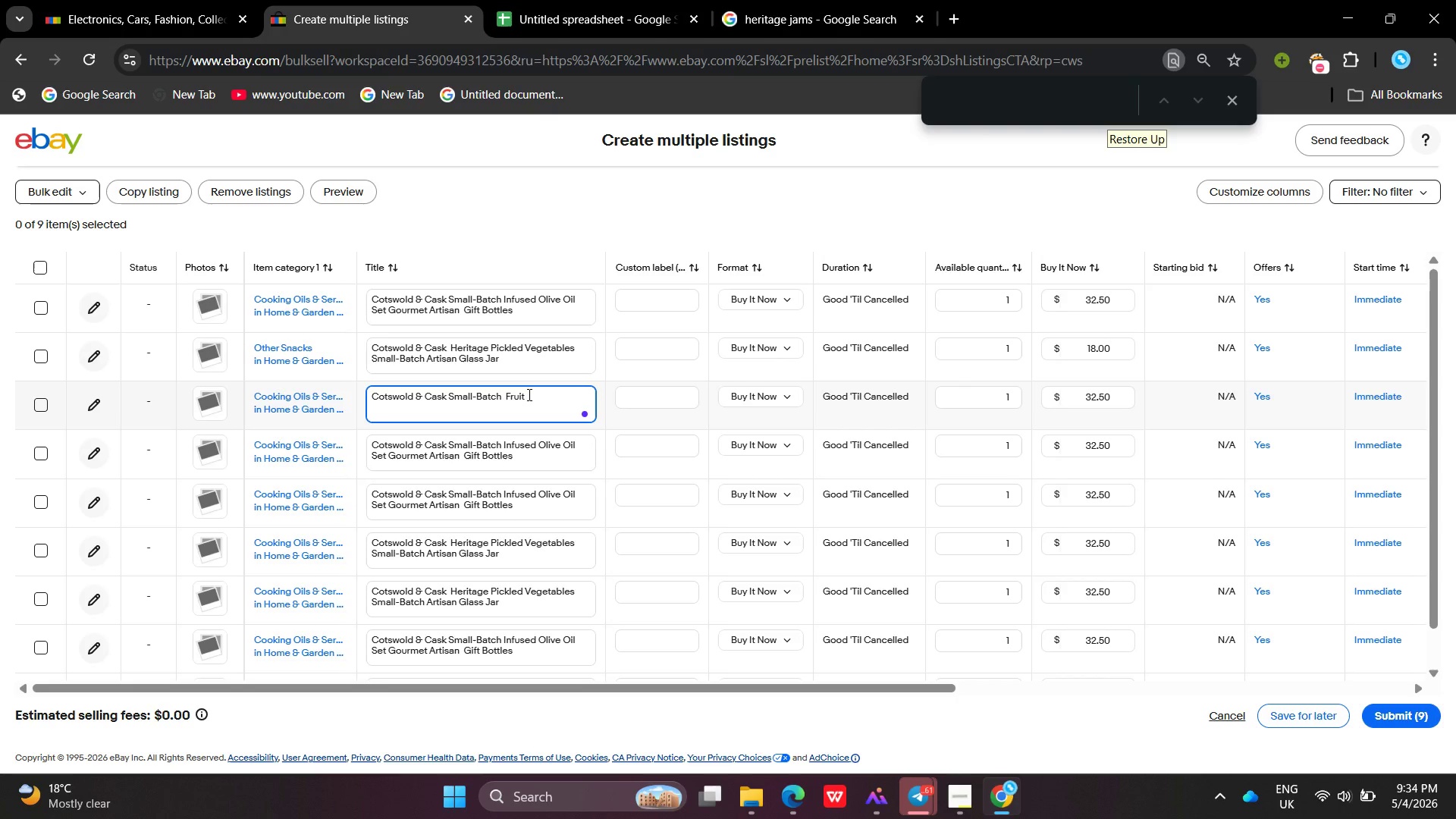 
type(Preserves Set Artisa )
key(Backspace)
type(n Jam Gift Collection)
 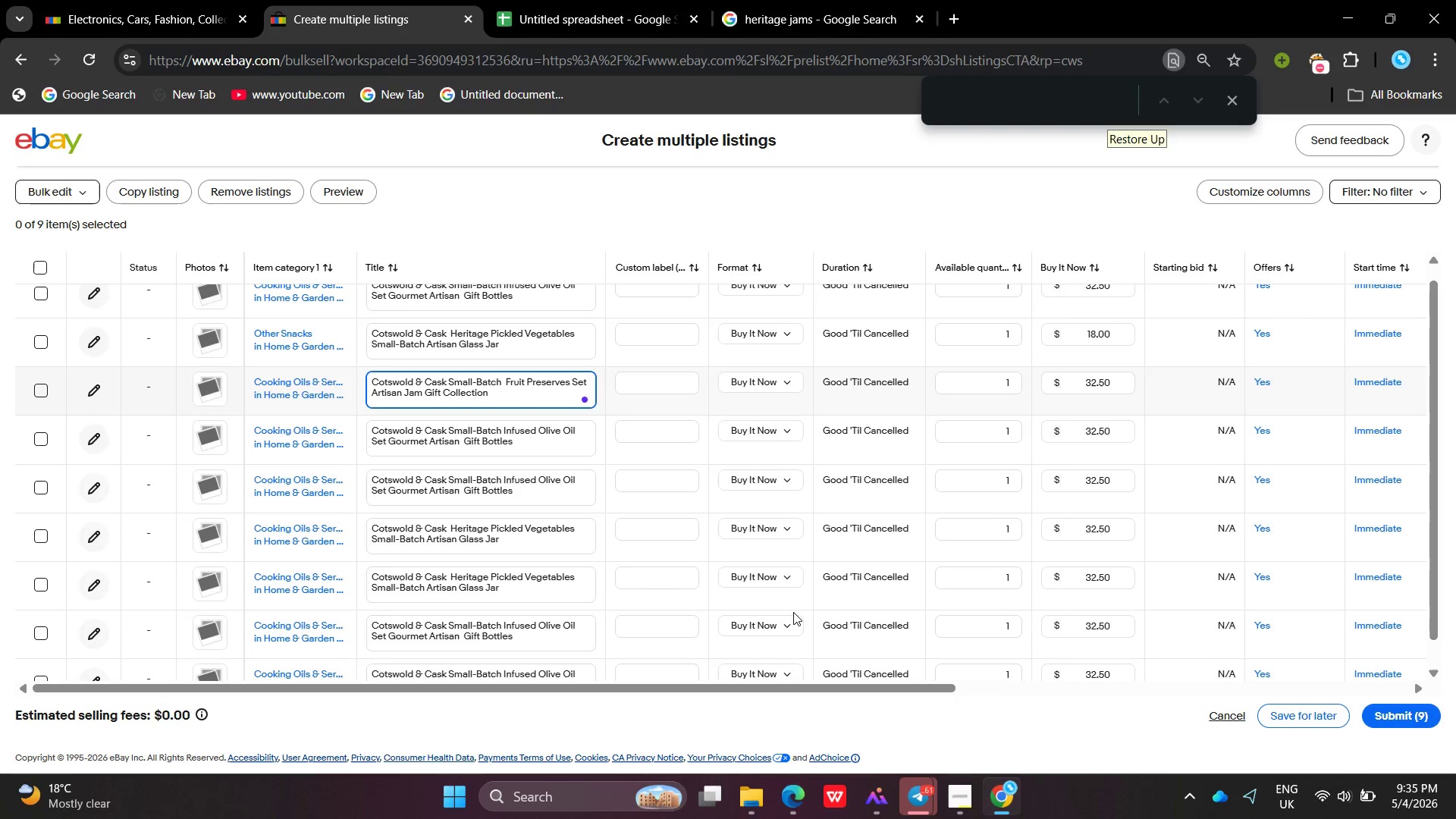 
wait(53.54)
 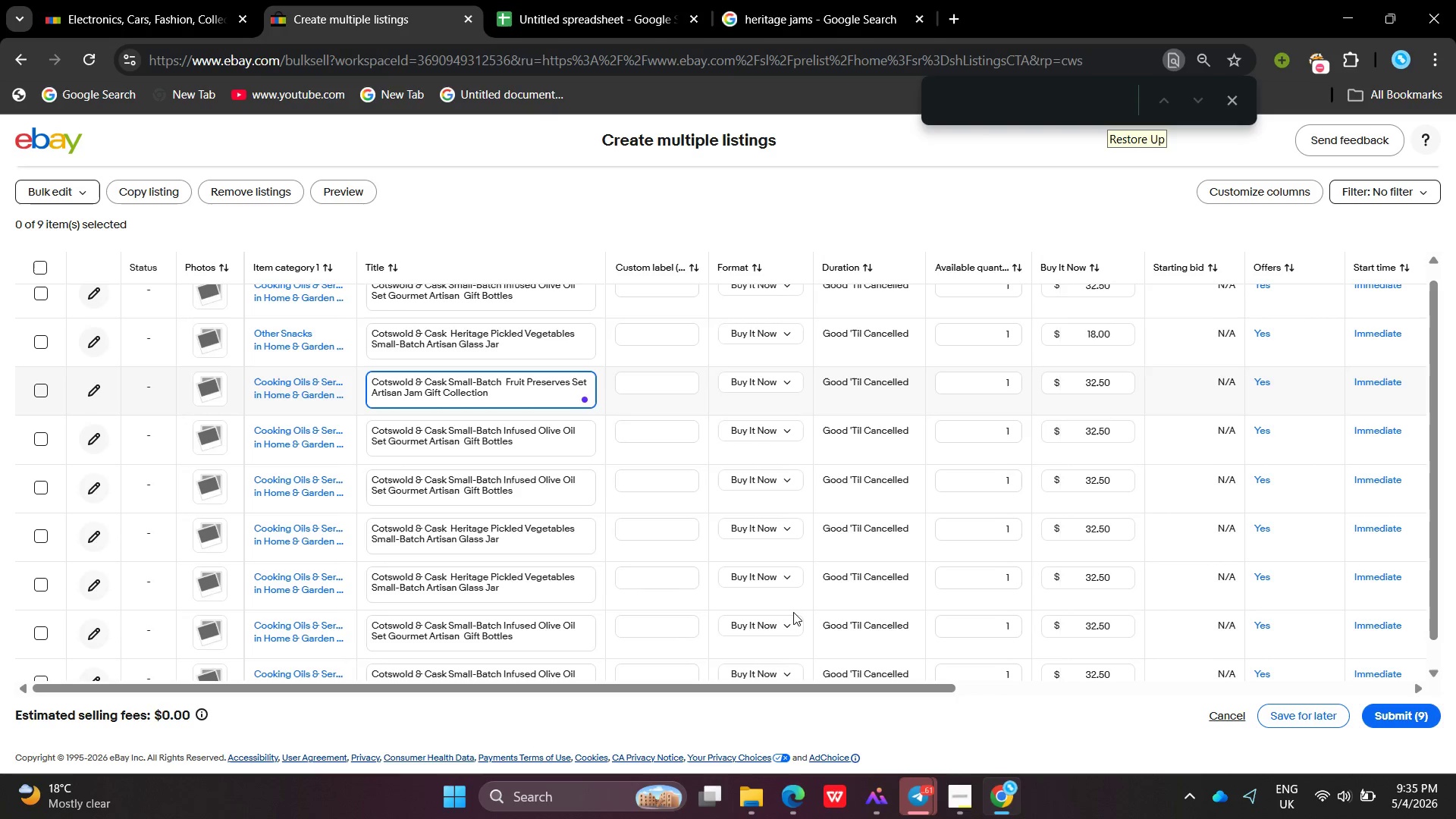 
mouse_move([965, 777])
 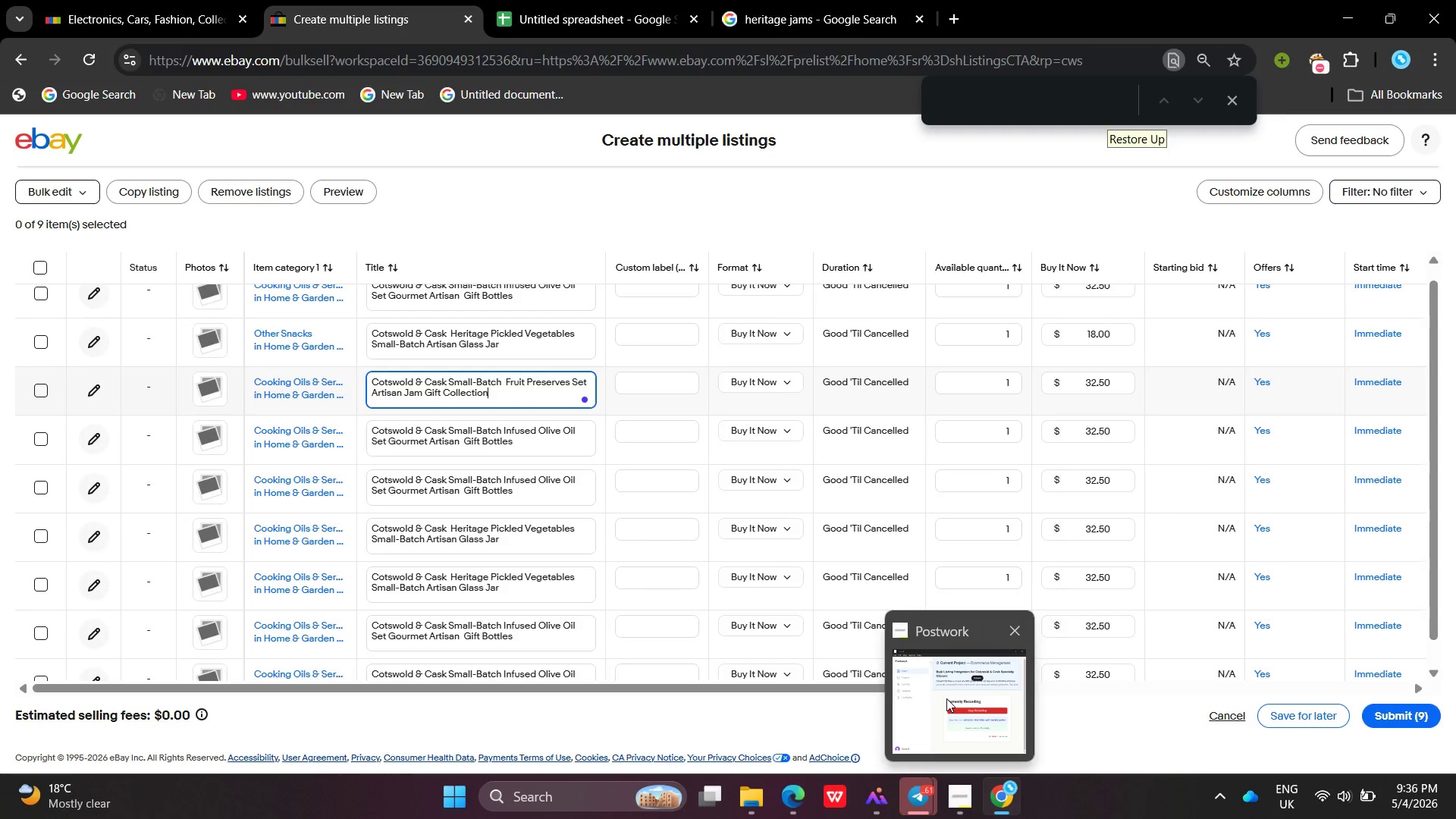 
left_click([946, 698])